 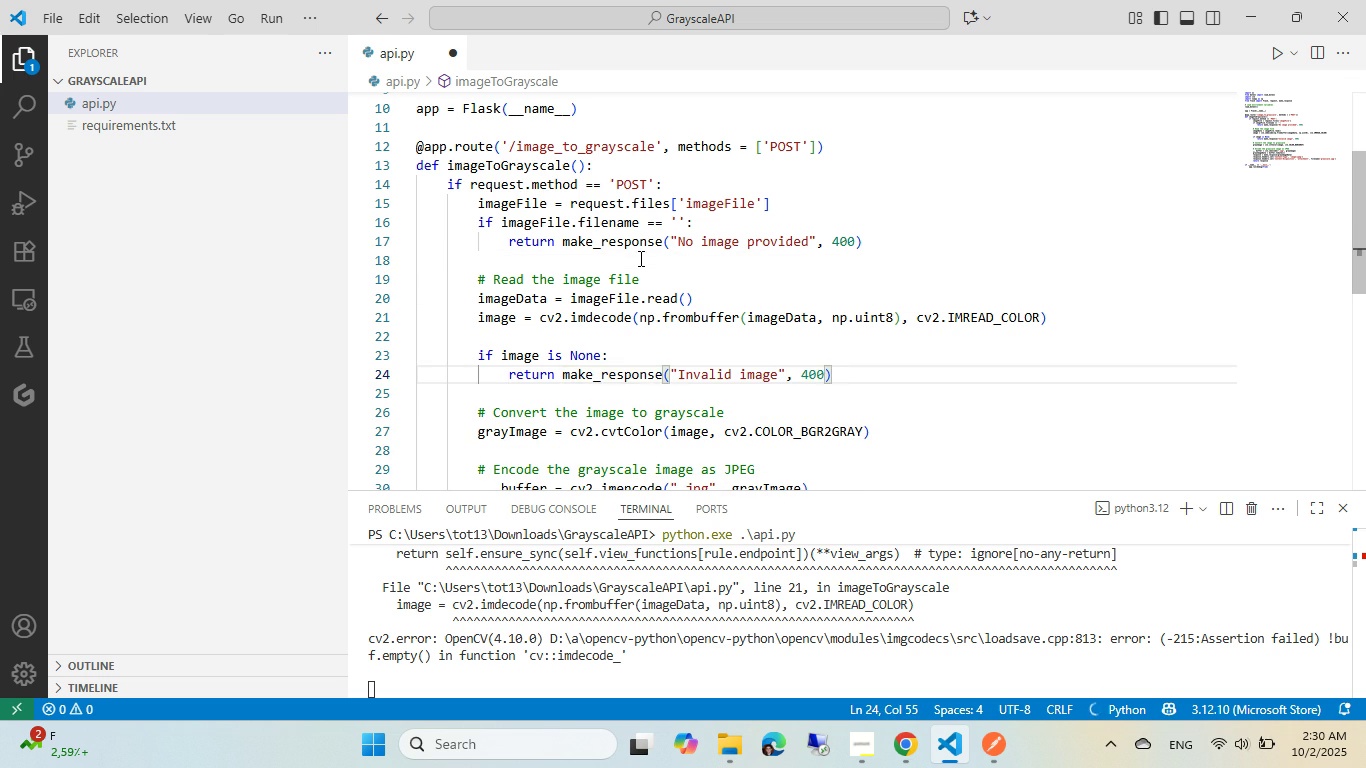 
key(Control+ControlLeft)
 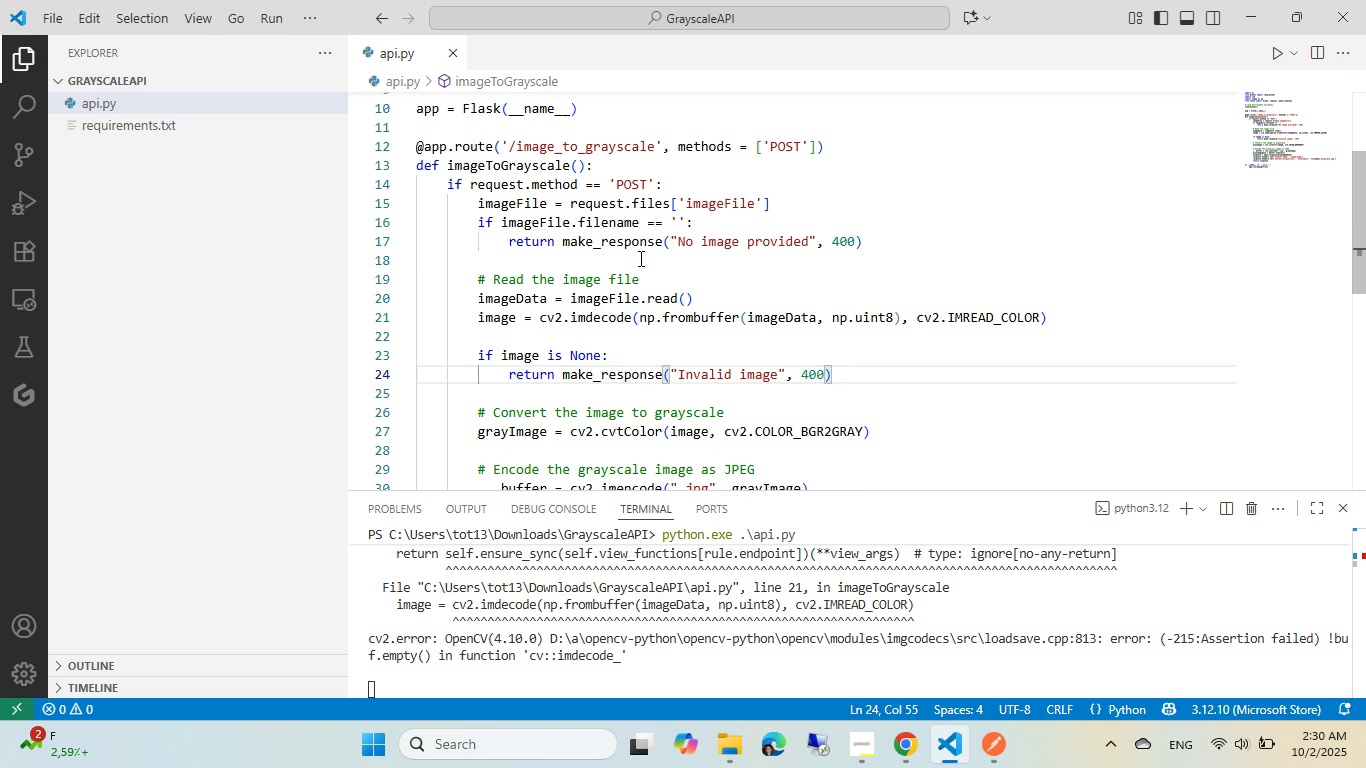 
key(Control+S)
 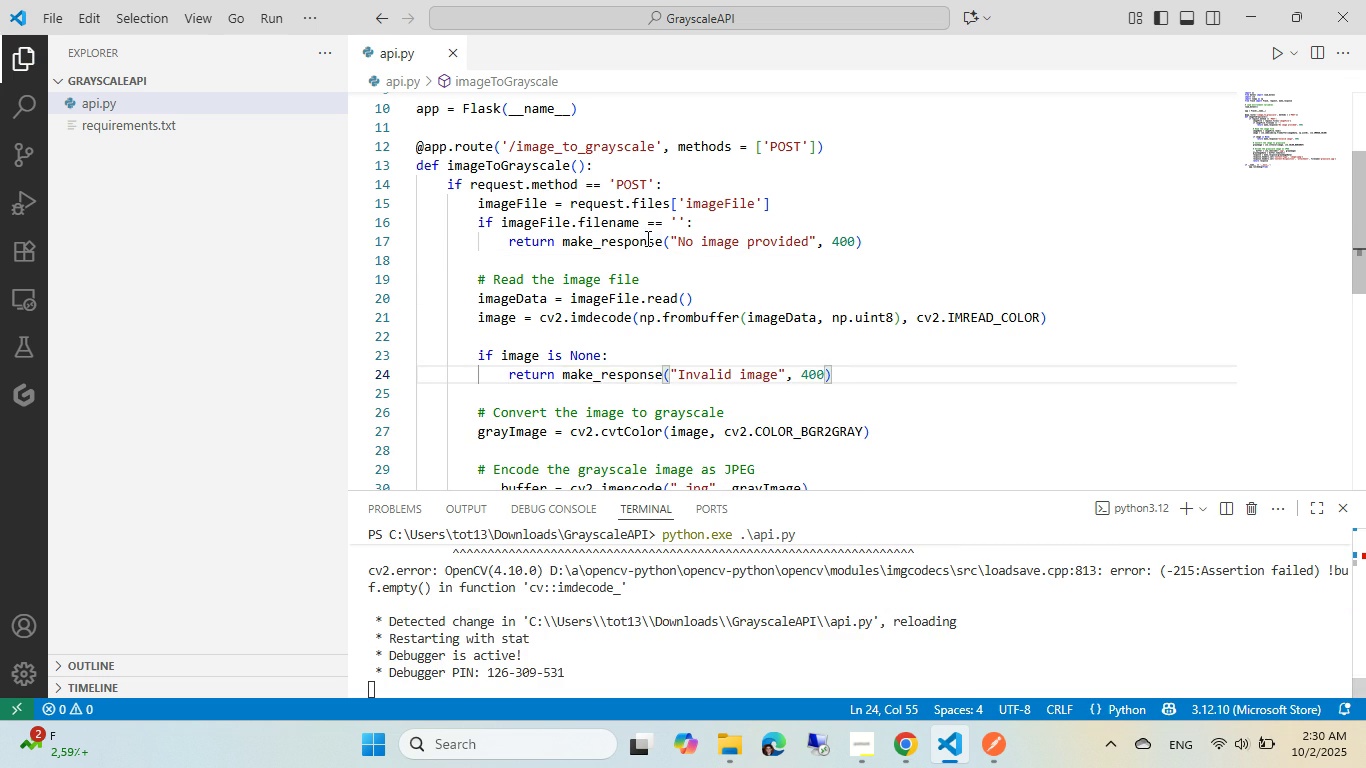 
scroll: coordinate [598, 322], scroll_direction: down, amount: 3.0
 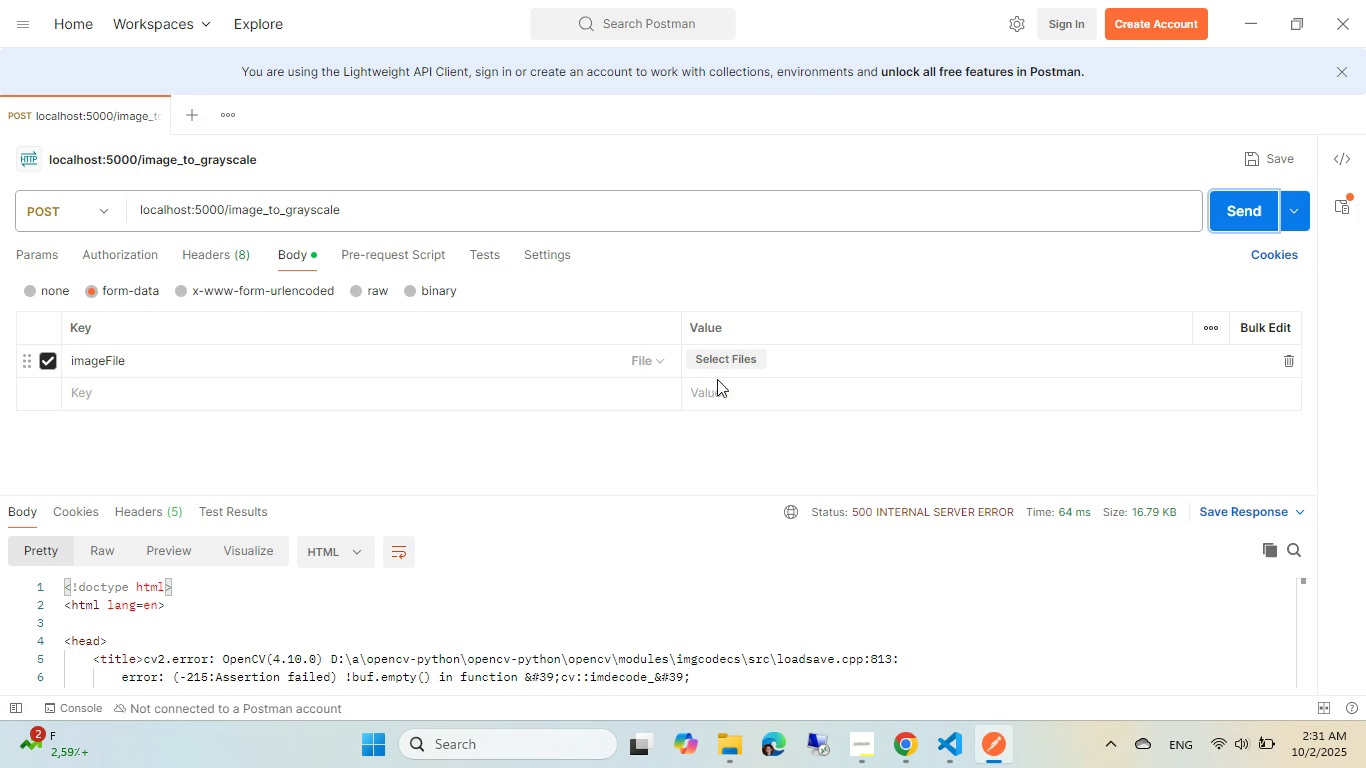 
wait(9.72)
 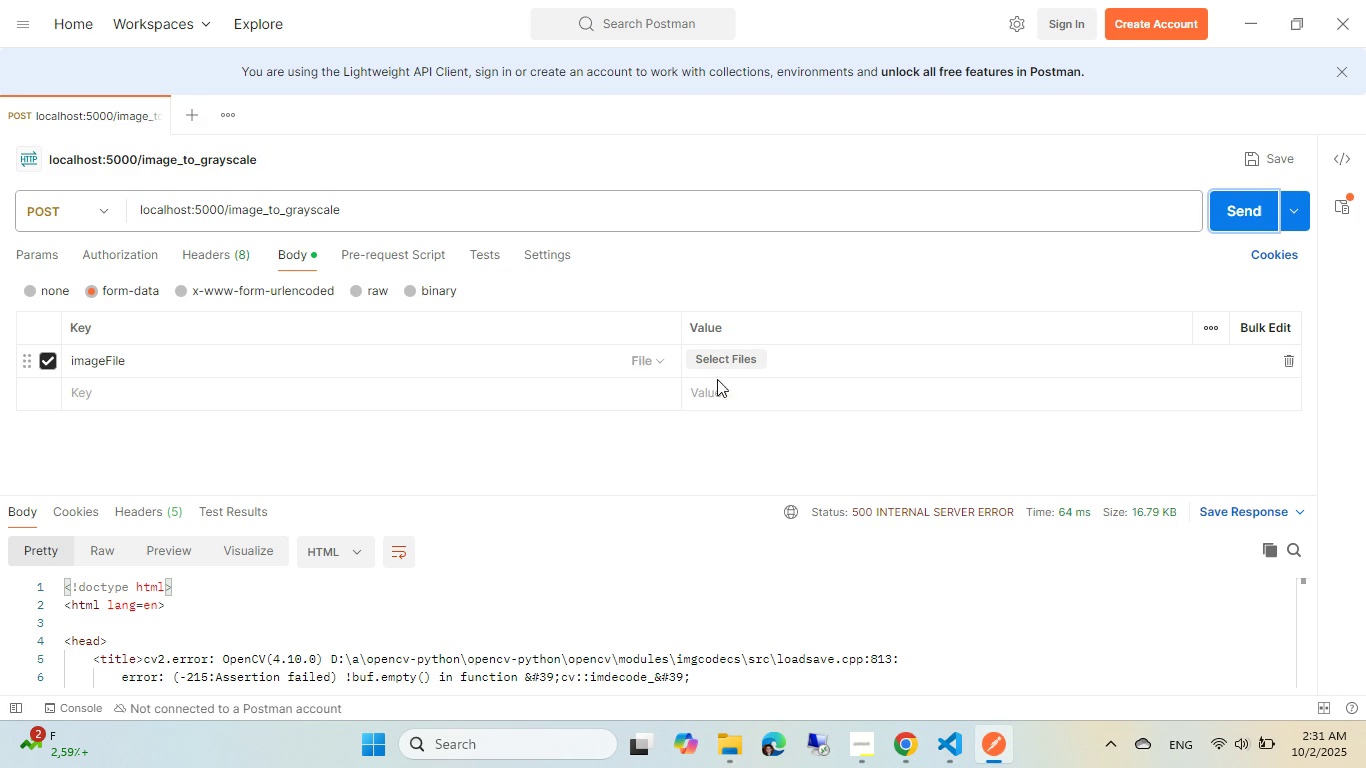 
left_click([53, 355])
 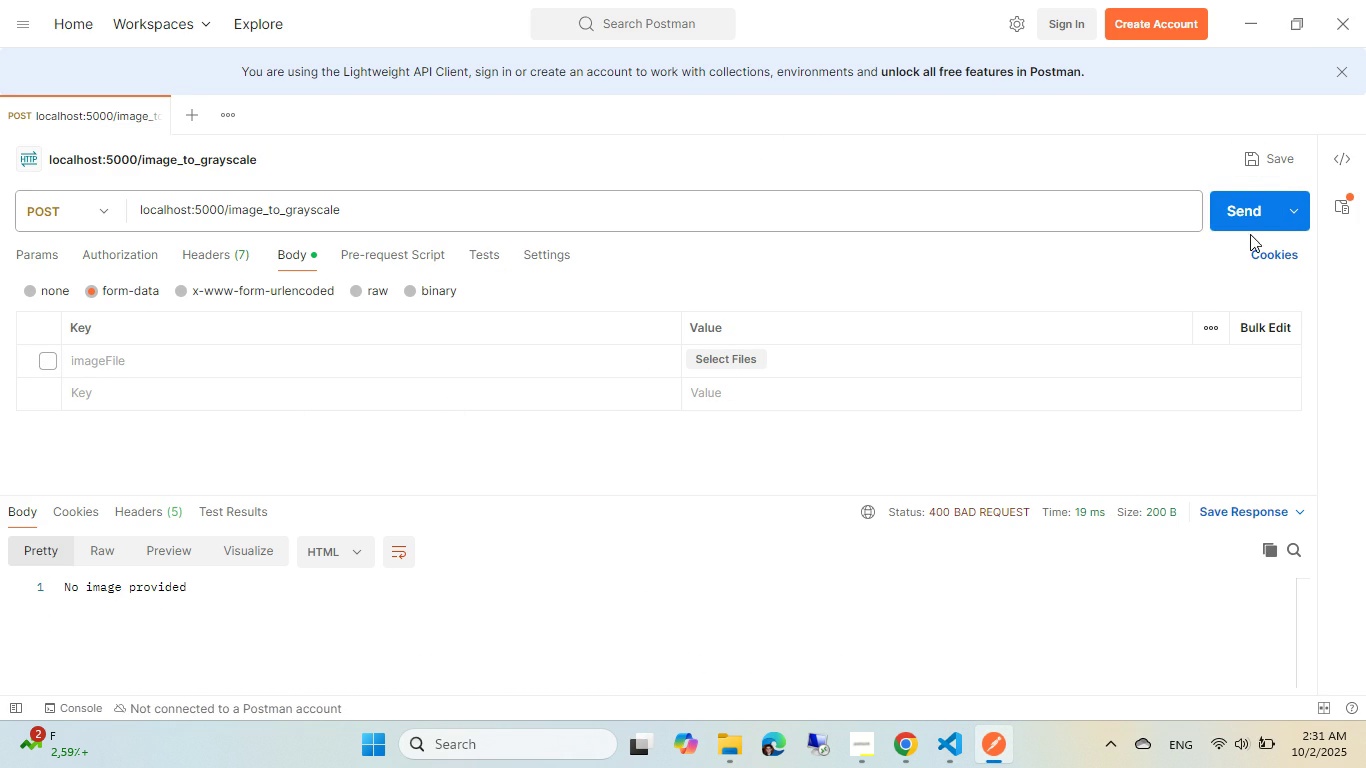 
left_click([1242, 209])
 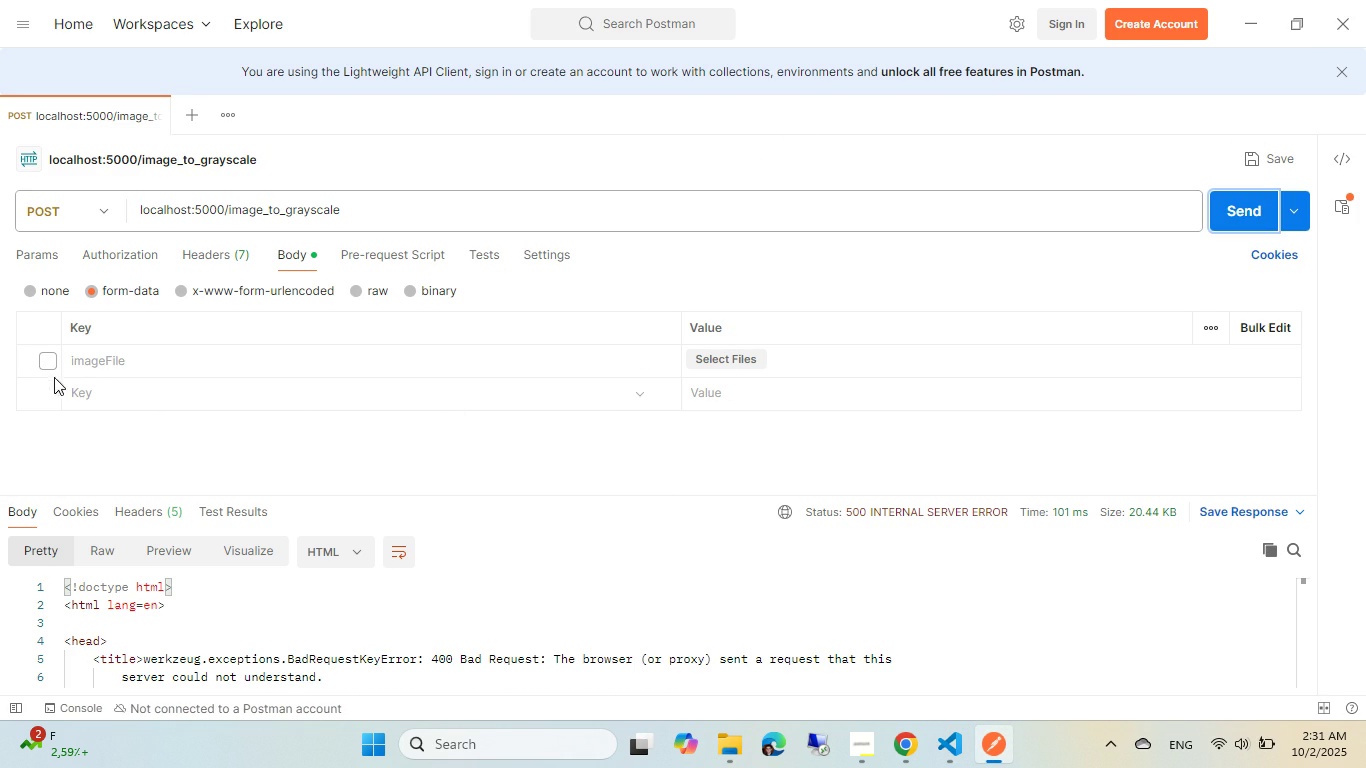 
left_click([56, 361])
 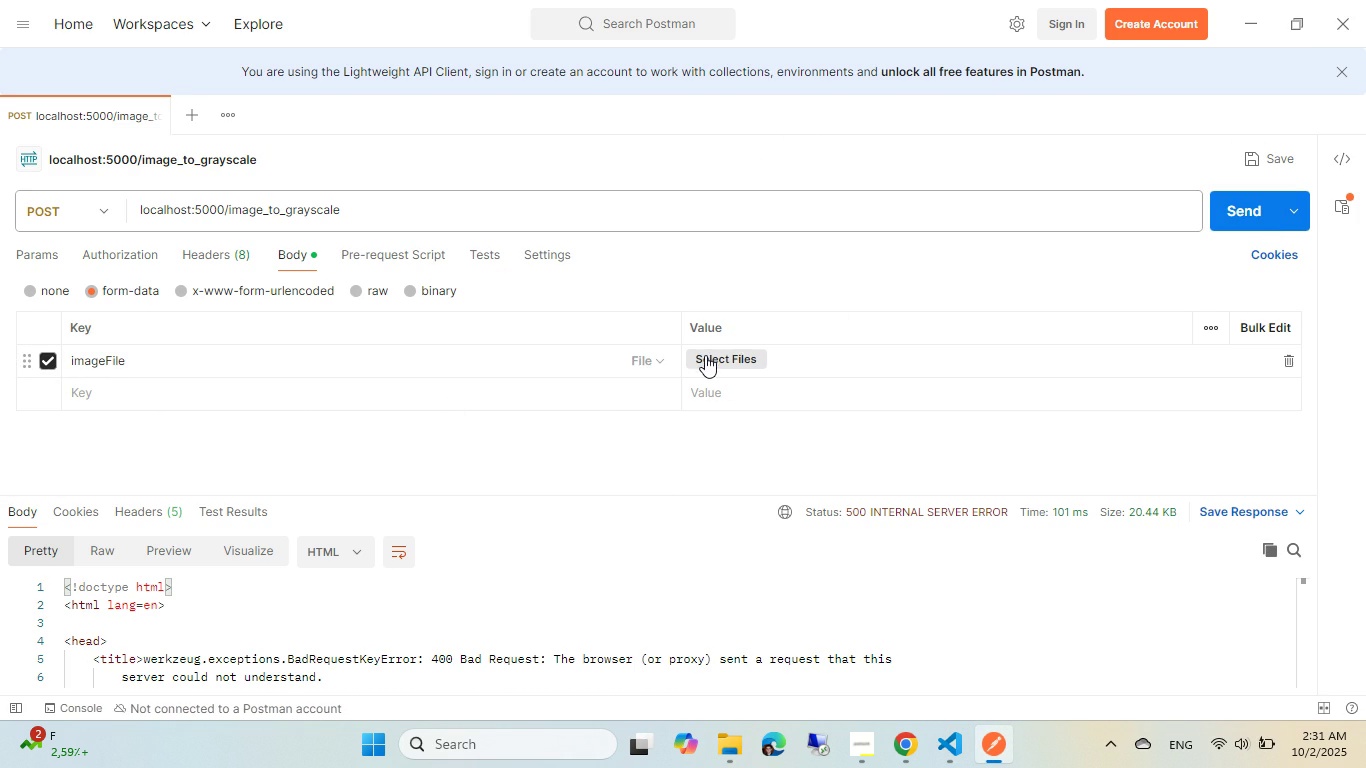 
left_click([705, 355])
 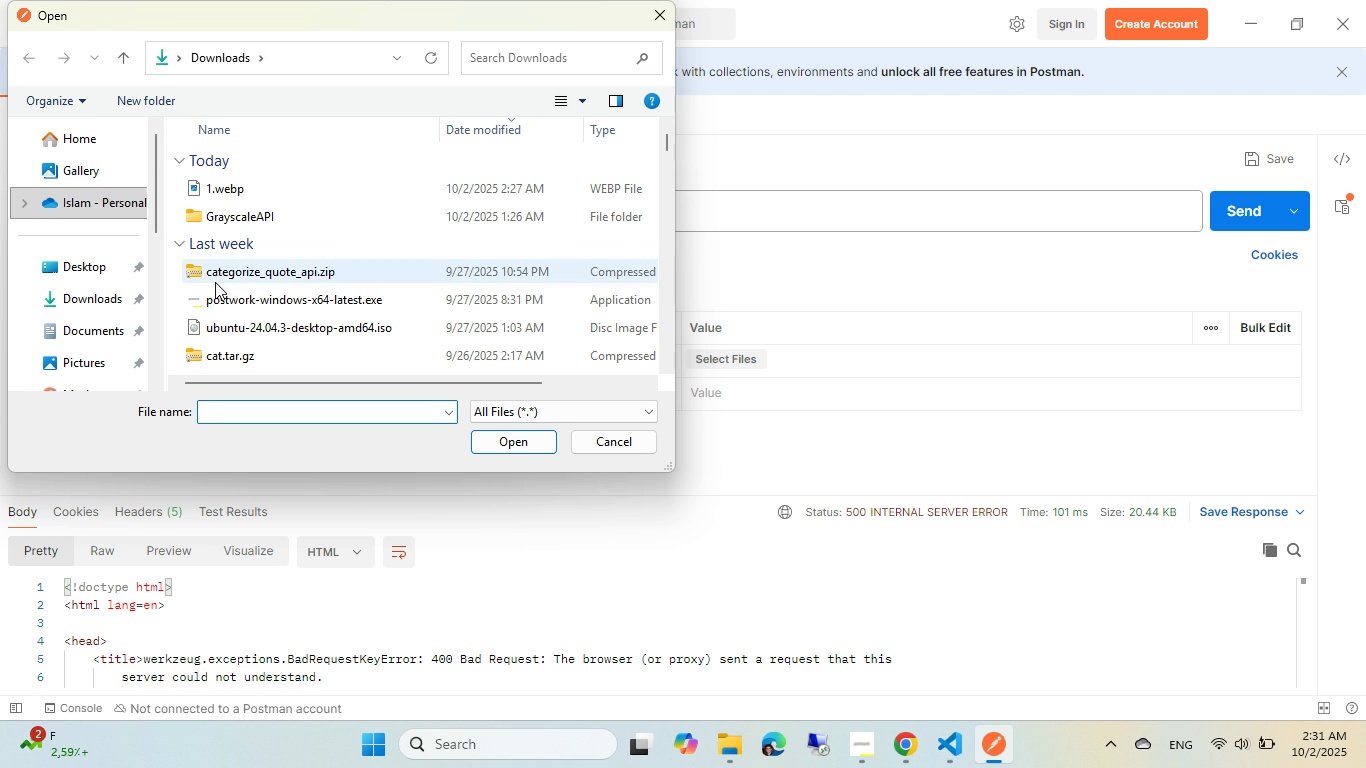 
scroll: coordinate [246, 329], scroll_direction: down, amount: 2.0
 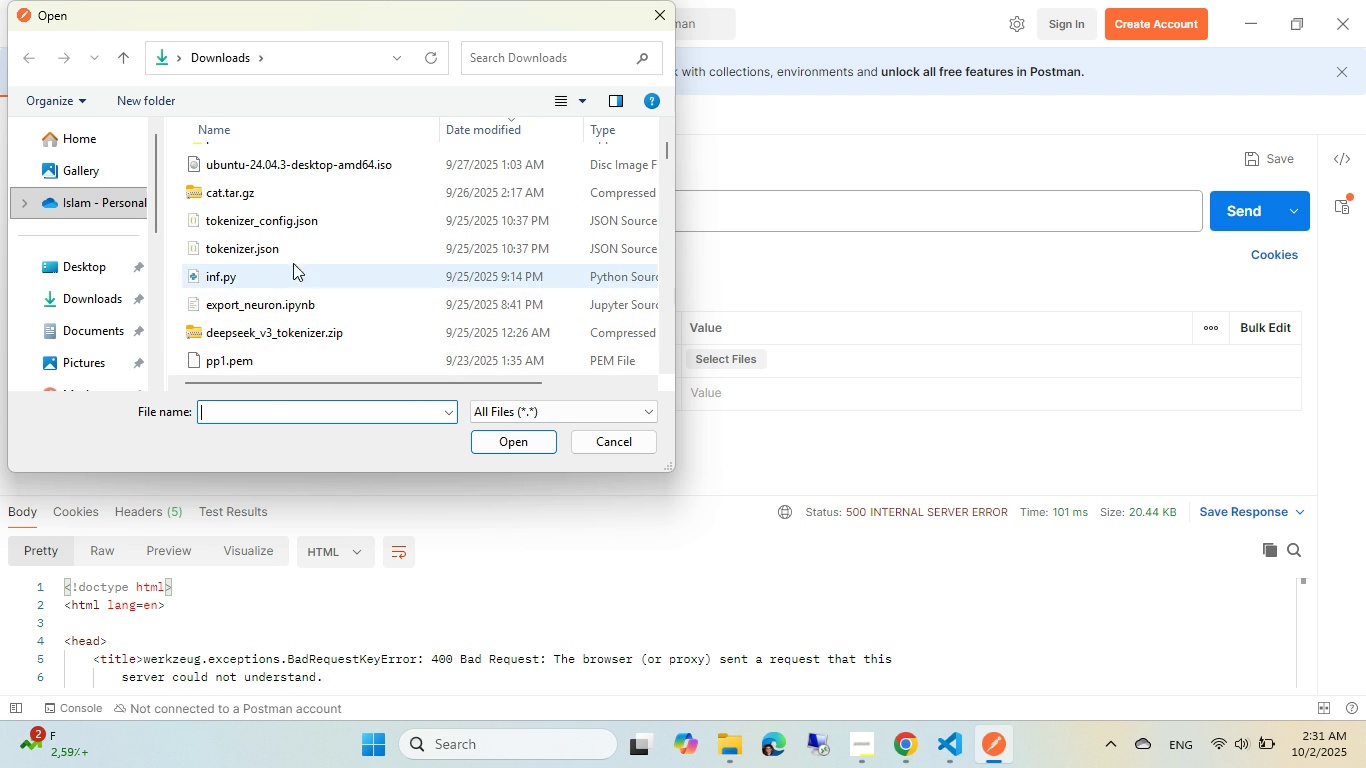 
double_click([287, 244])
 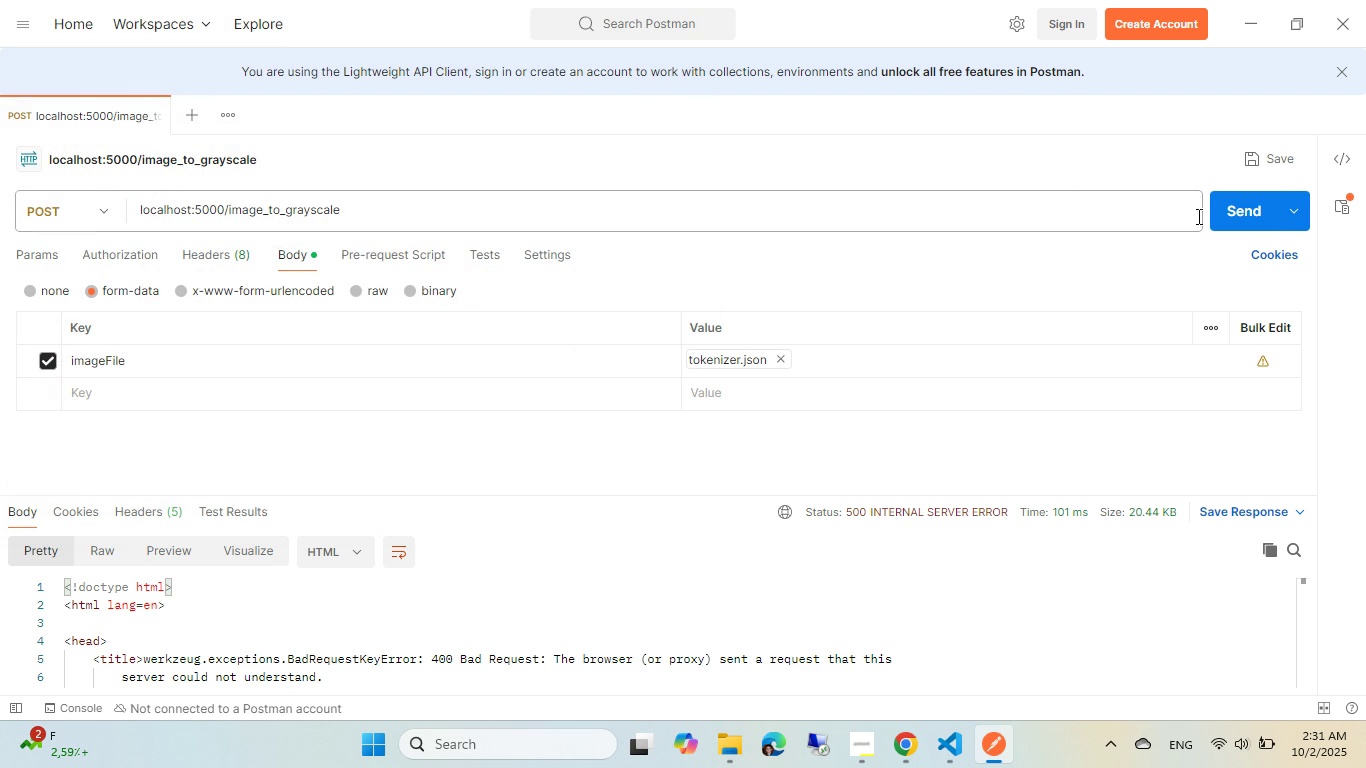 
left_click([1250, 211])
 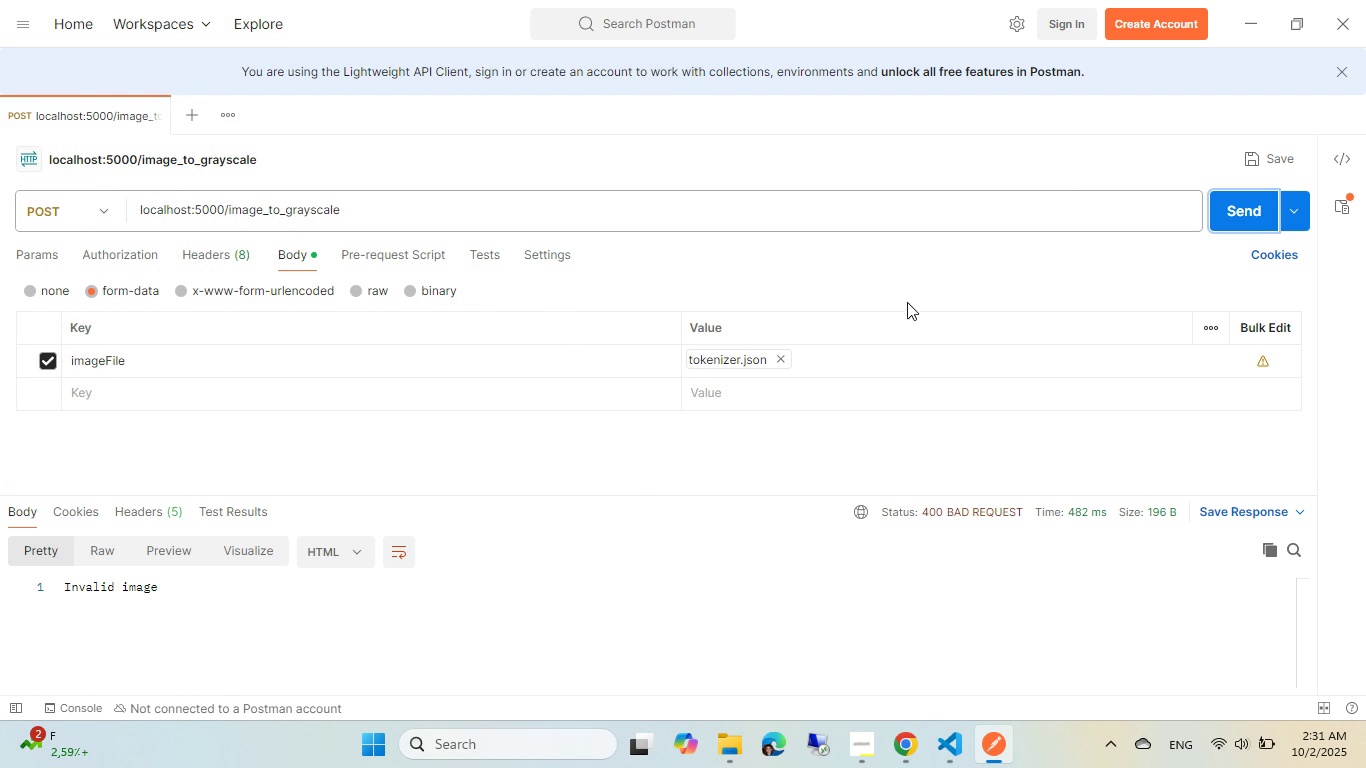 
wait(6.73)
 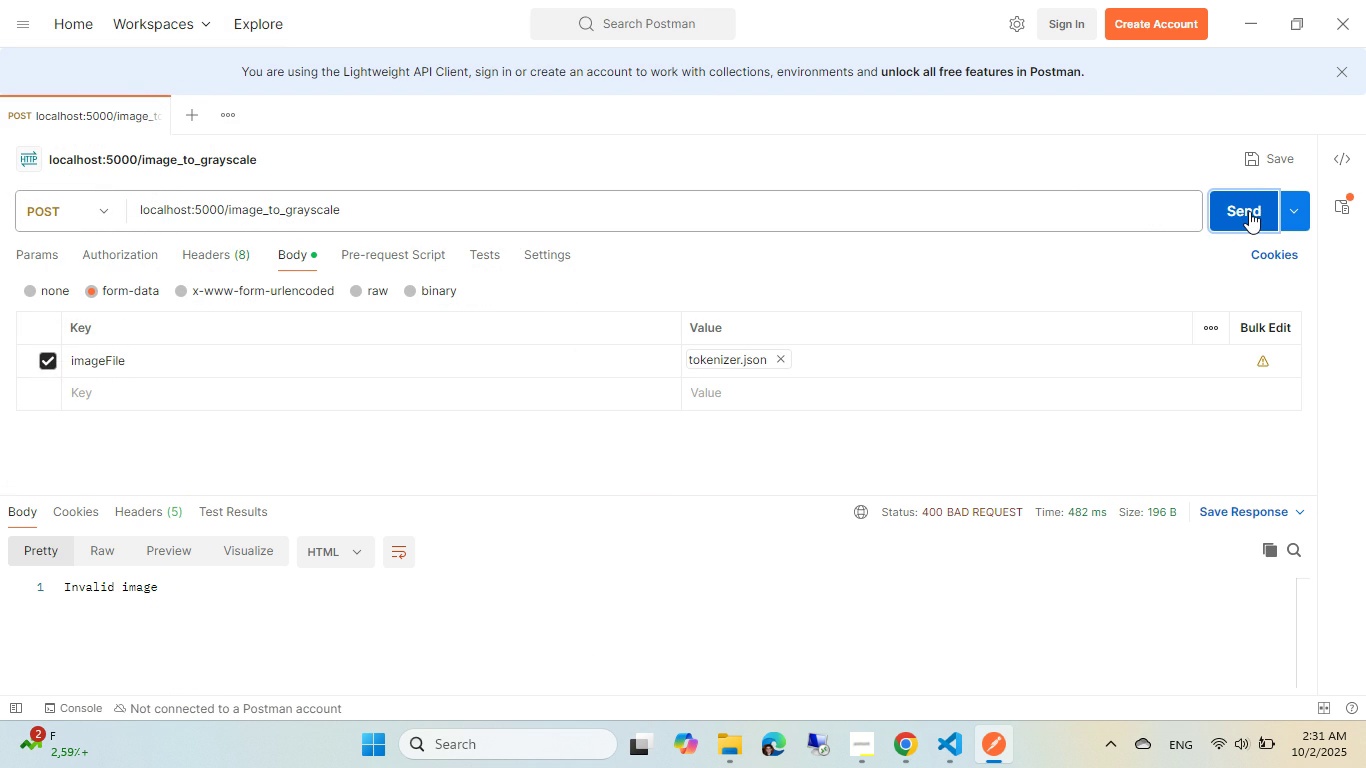 
scroll: coordinate [571, 288], scroll_direction: down, amount: 2.0
 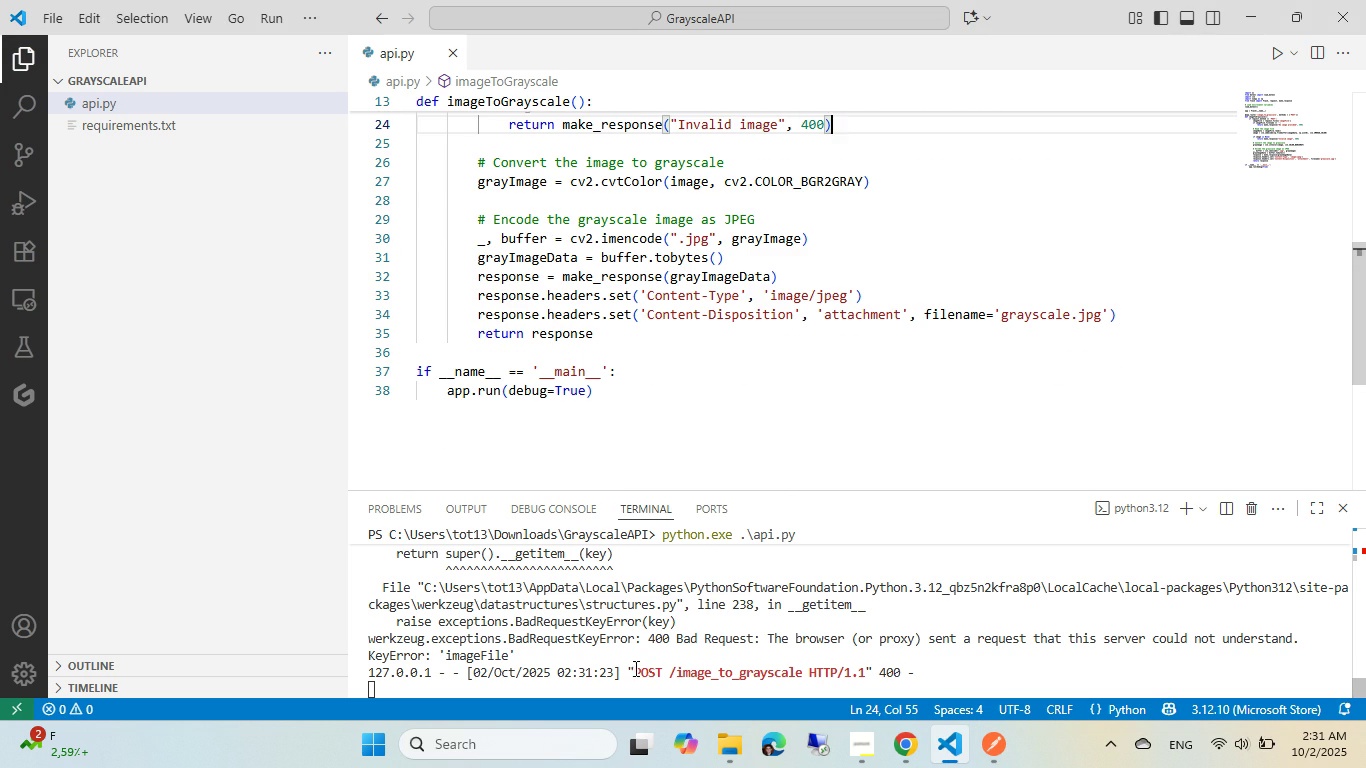 
left_click([662, 606])
 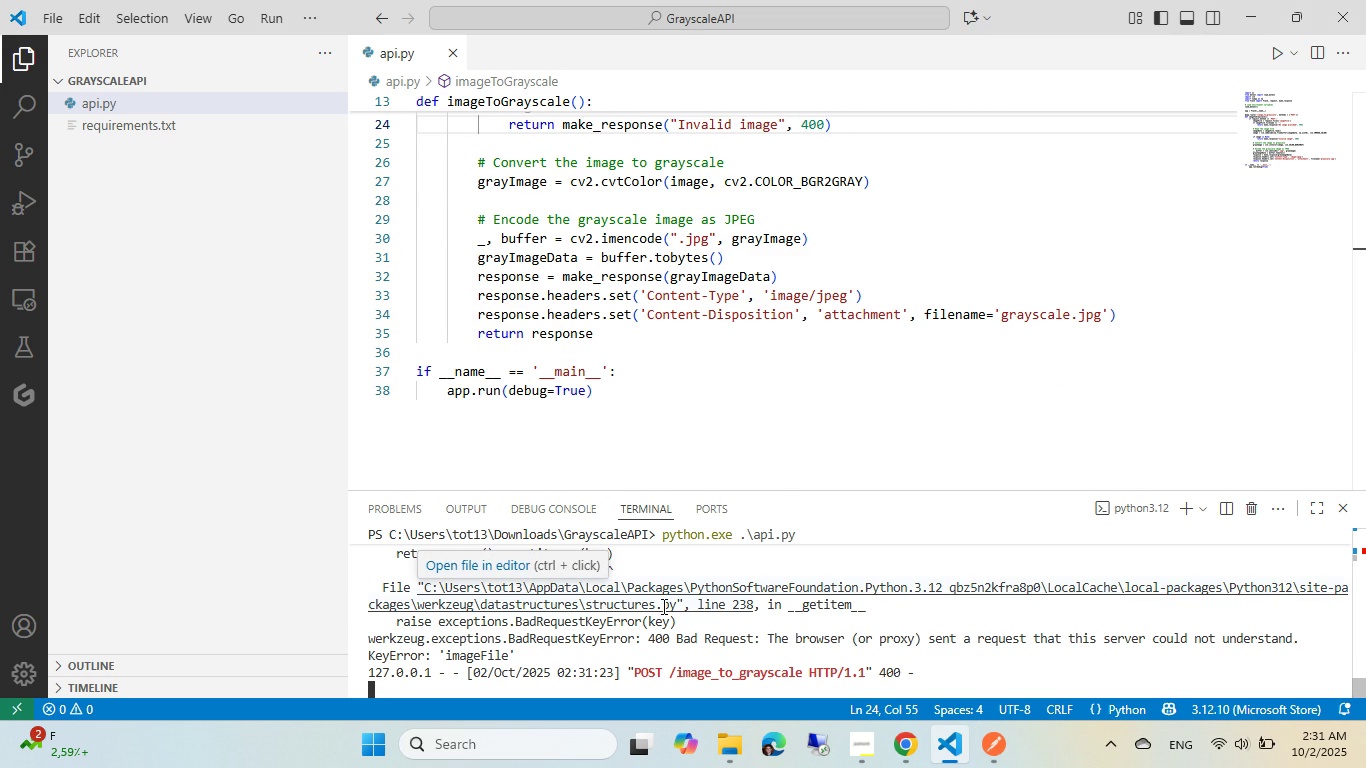 
key(Control+ControlLeft)
 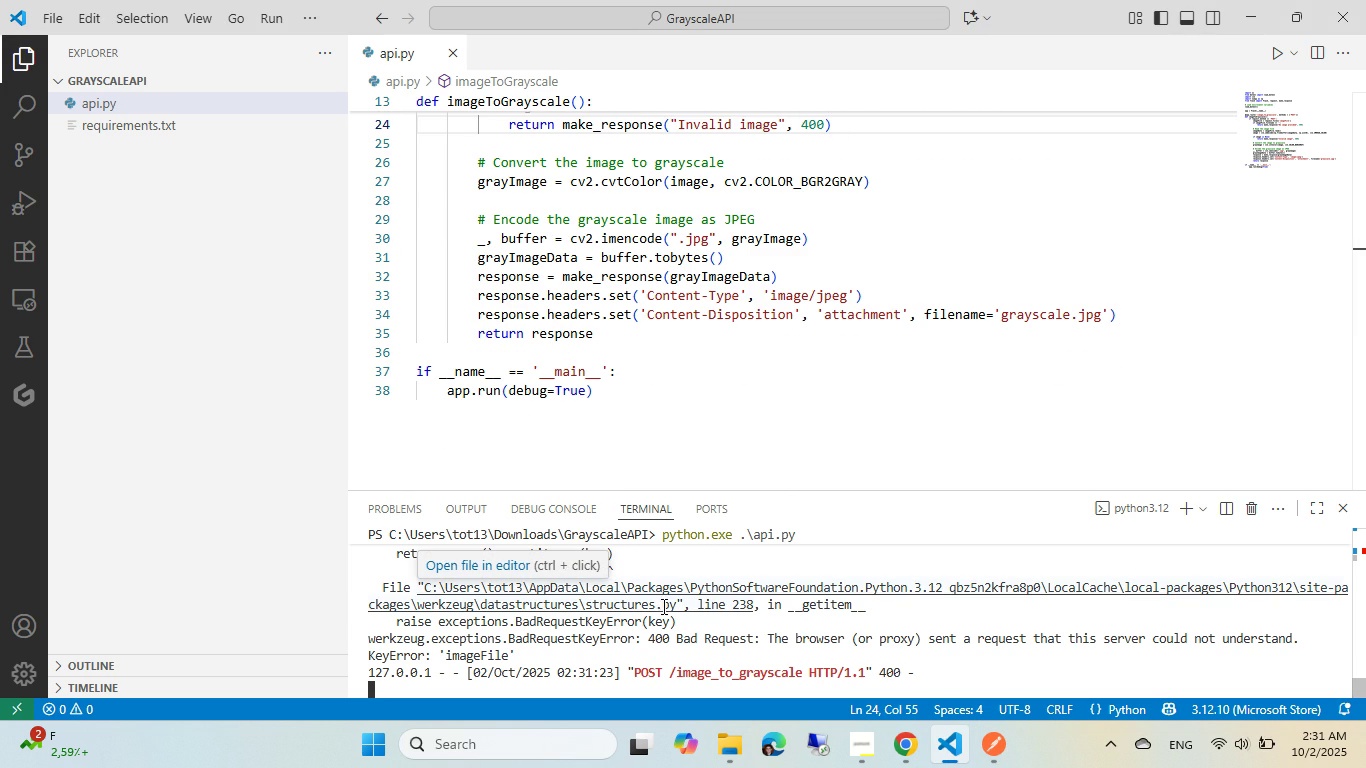 
key(Control+C)
 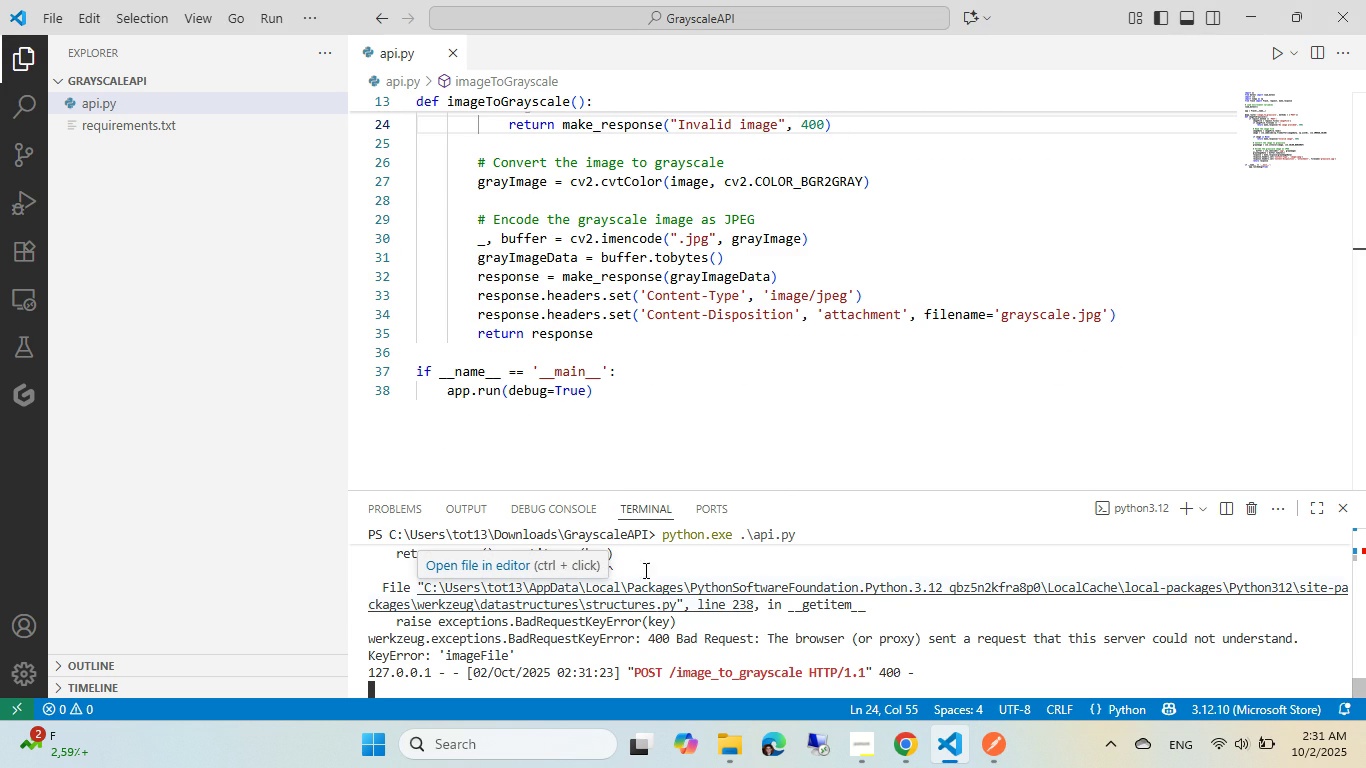 
mouse_move([595, 462])
 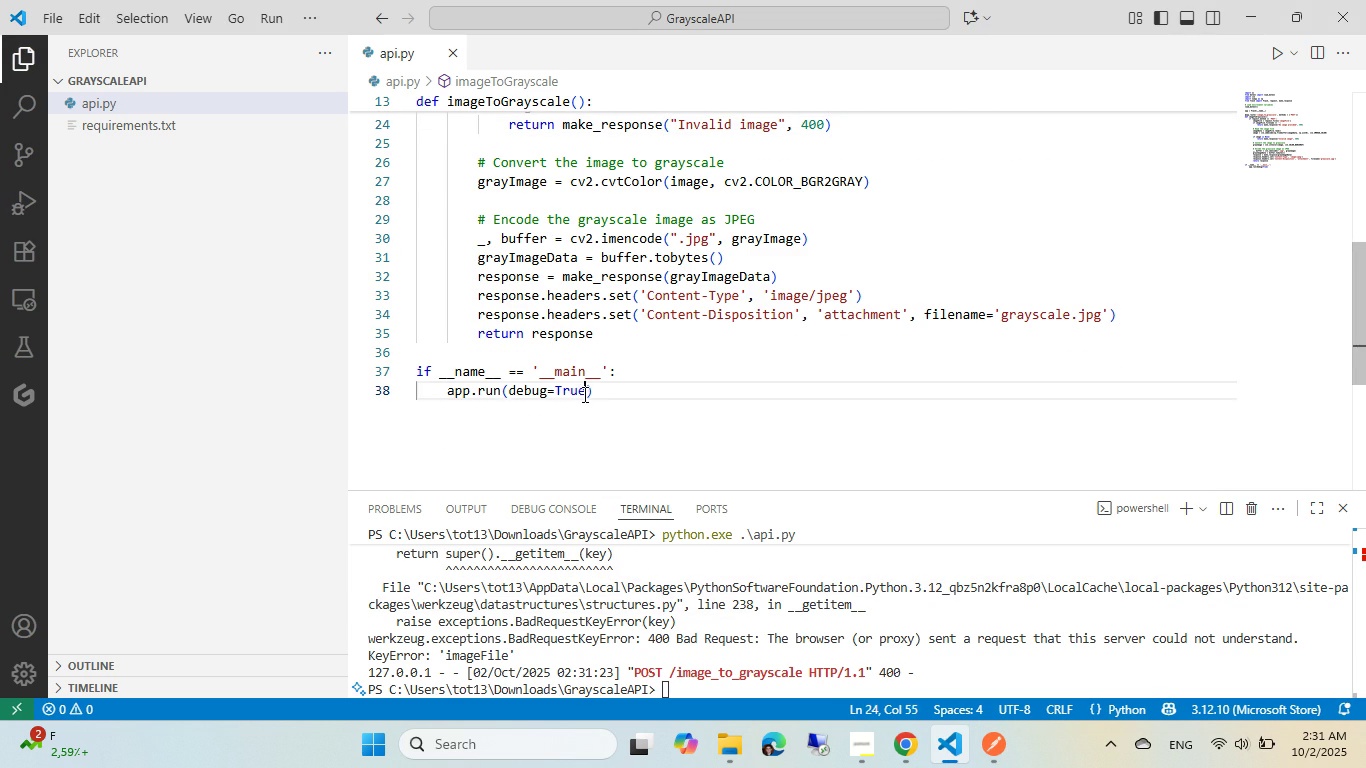 
left_click([583, 394])
 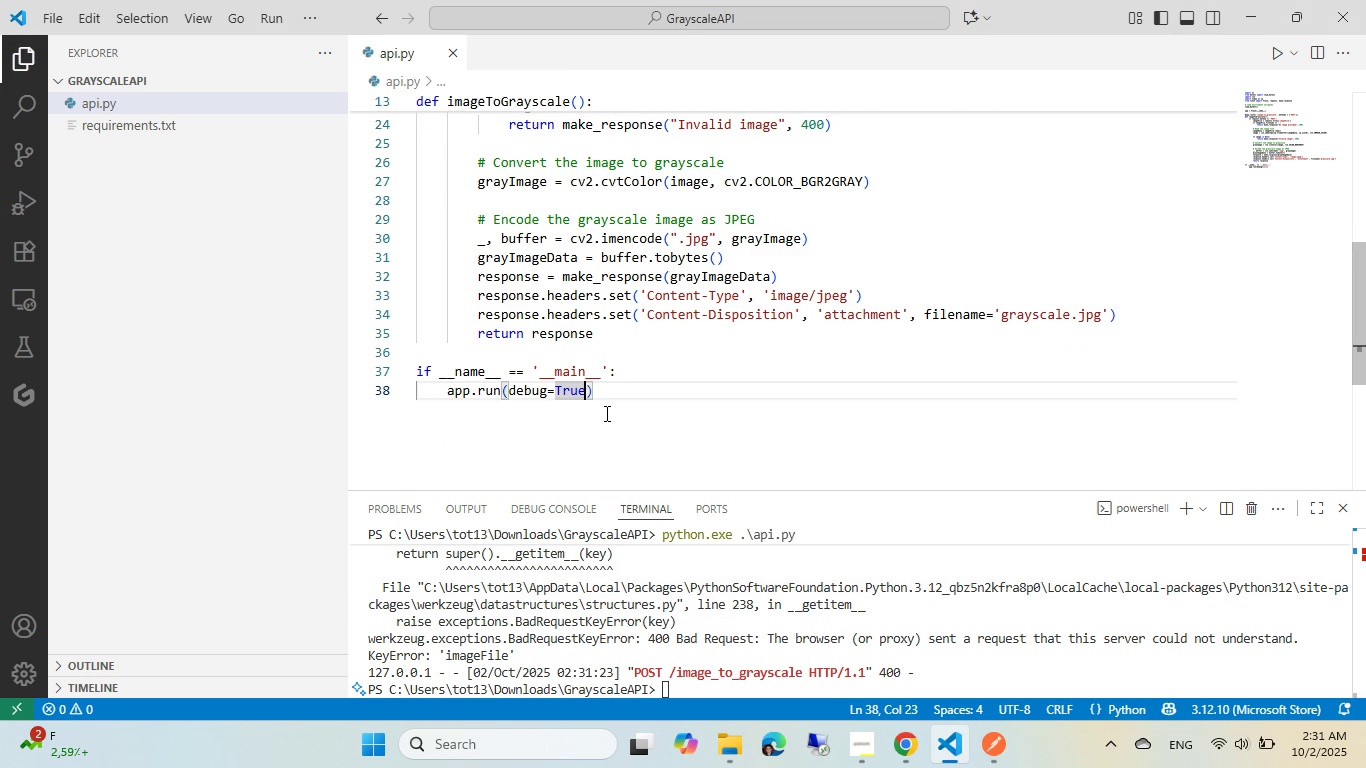 
key(Backspace)
 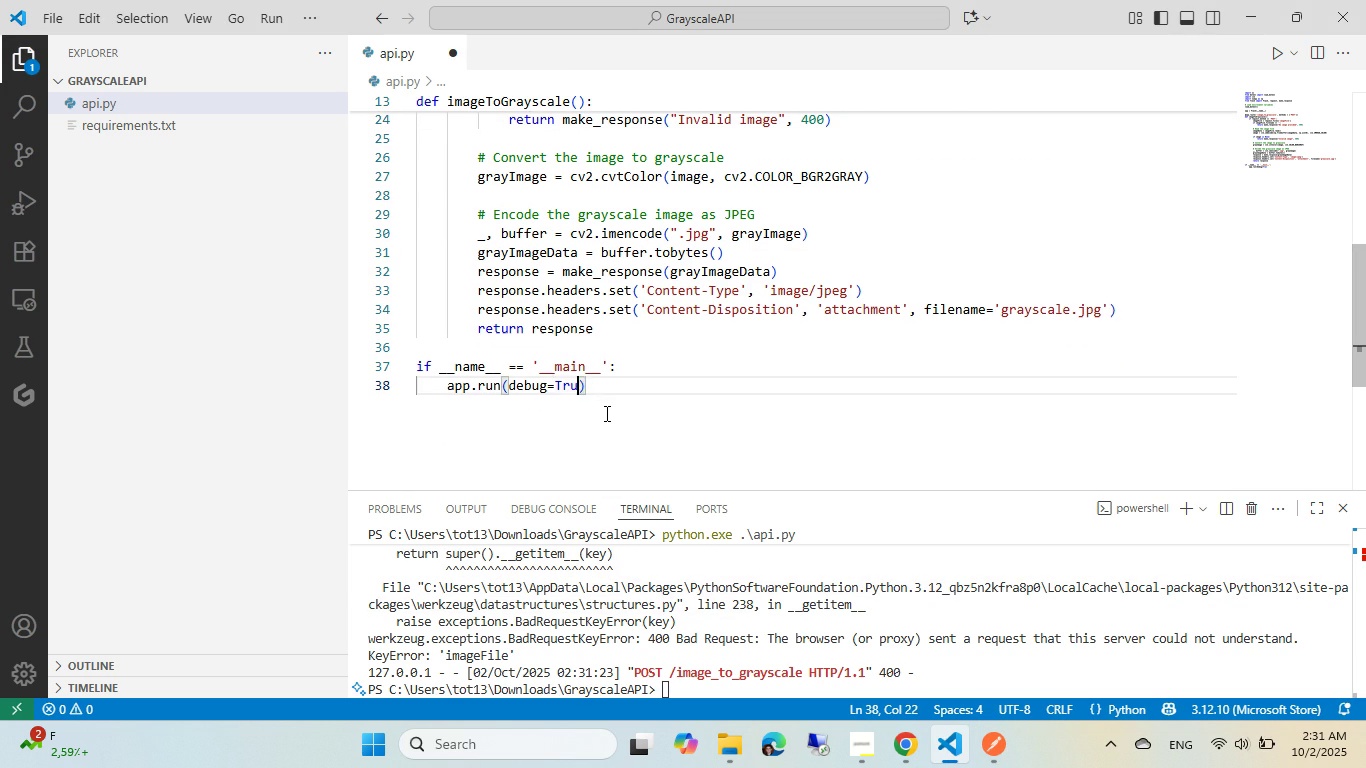 
key(Control+ControlLeft)